 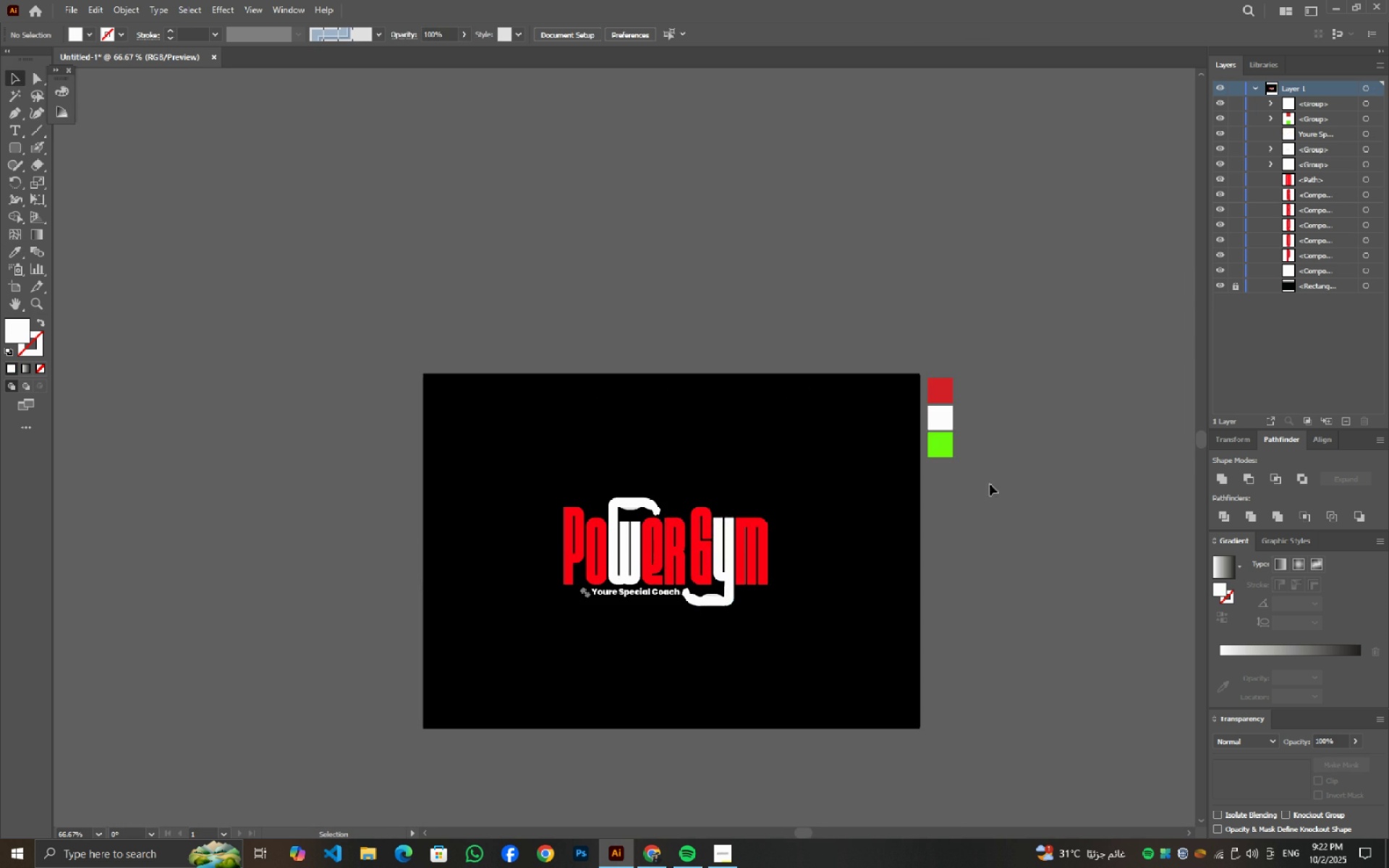 
double_click([946, 444])
 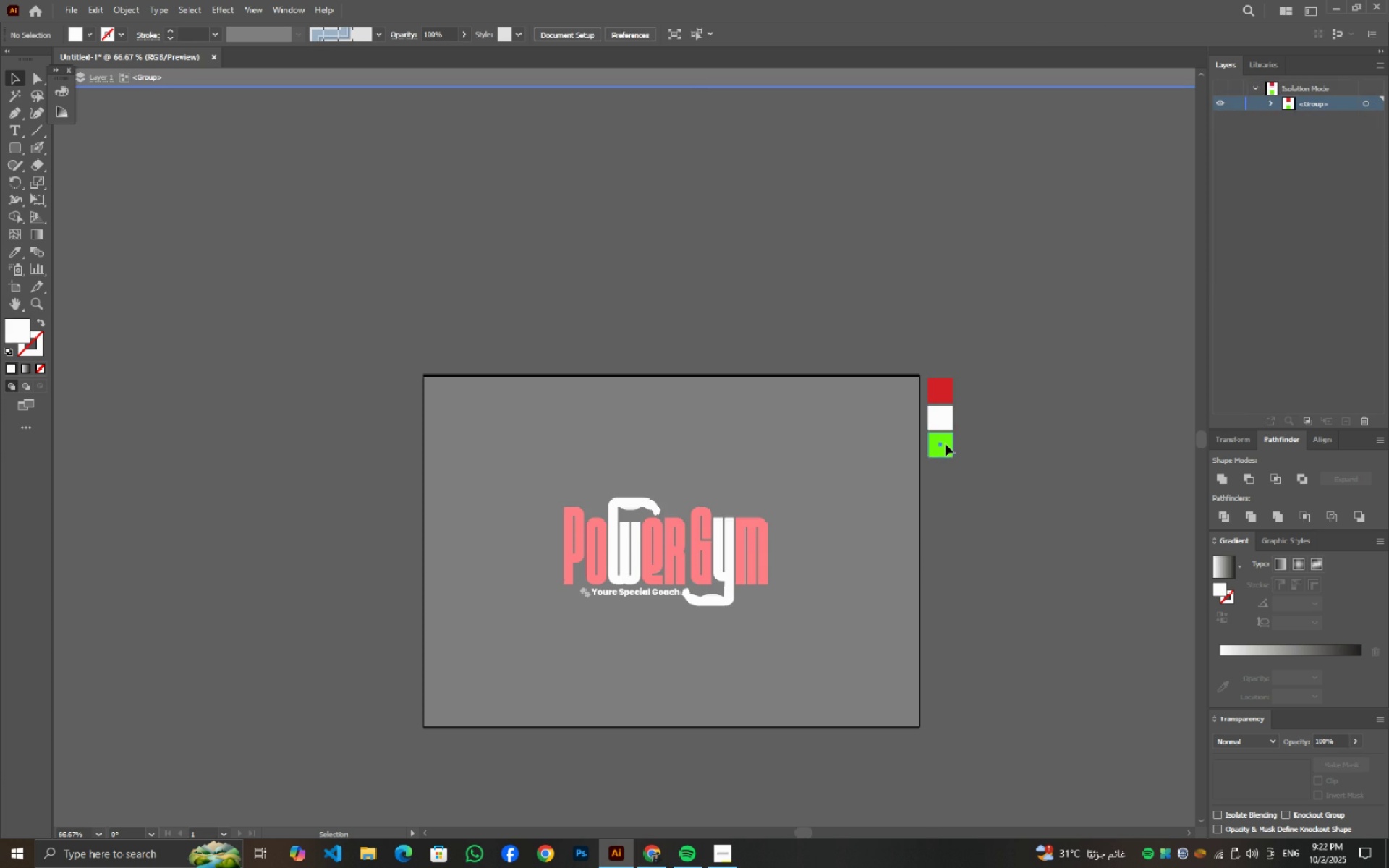 
left_click([946, 444])
 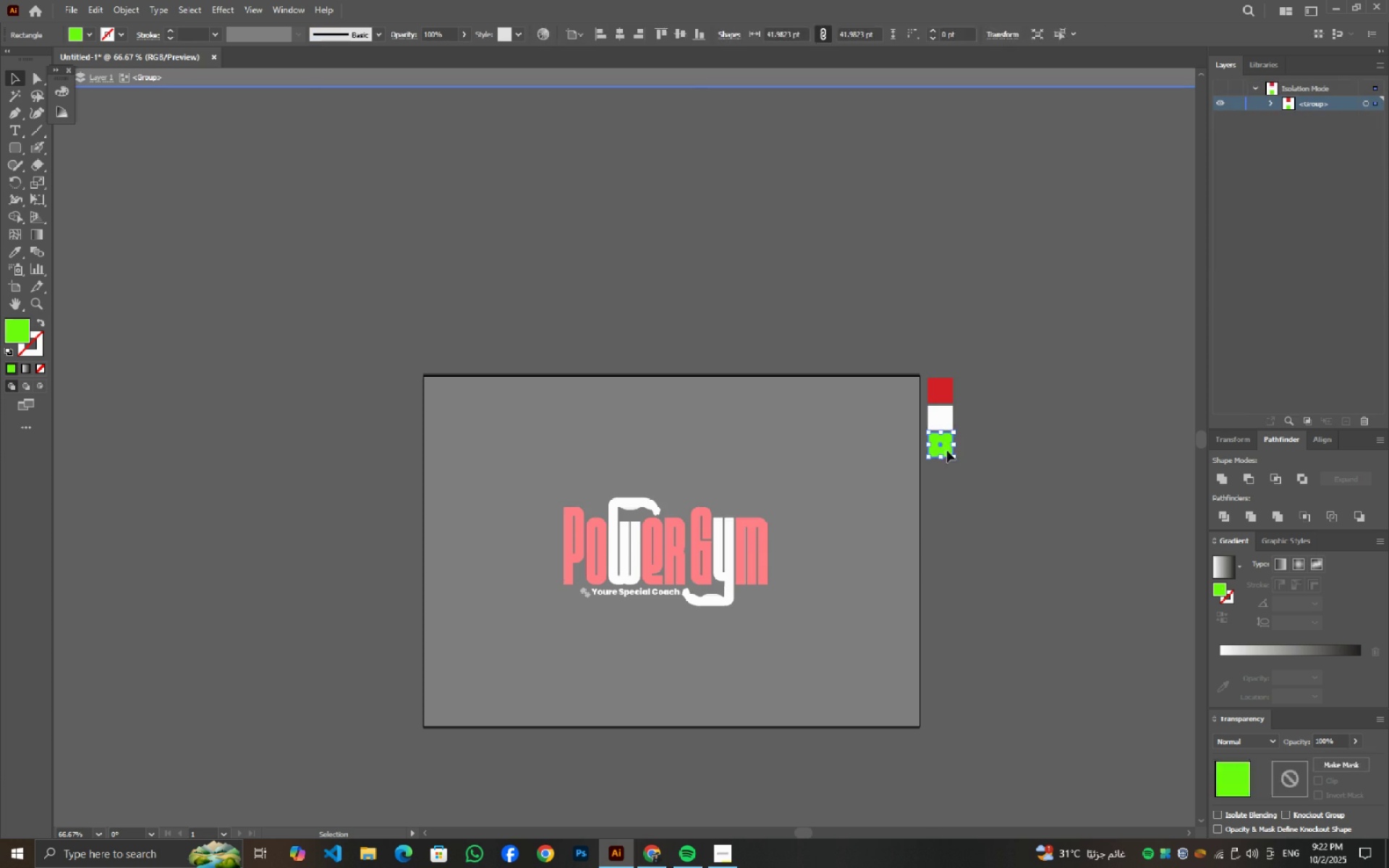 
key(Backspace)
 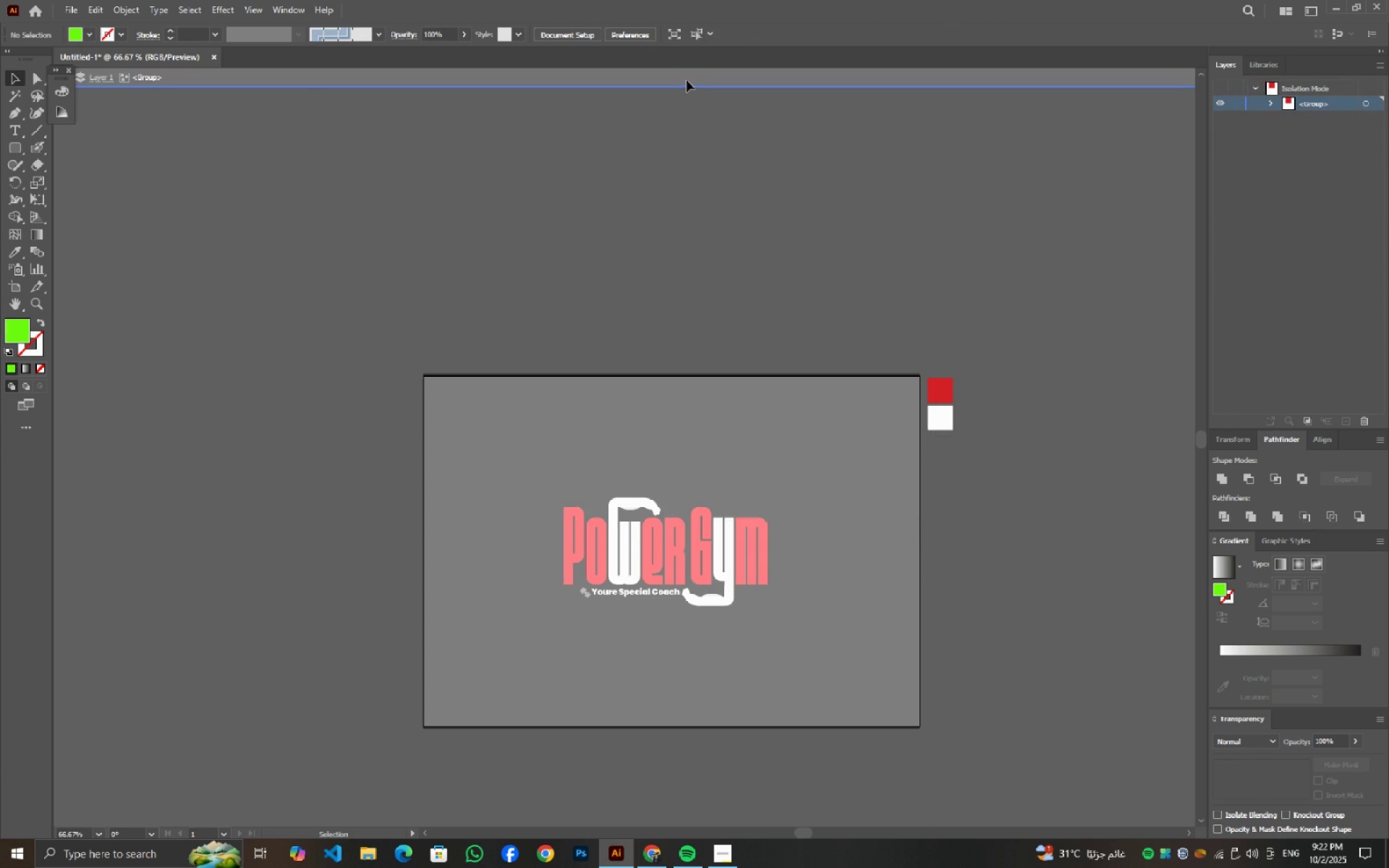 
left_click([687, 80])
 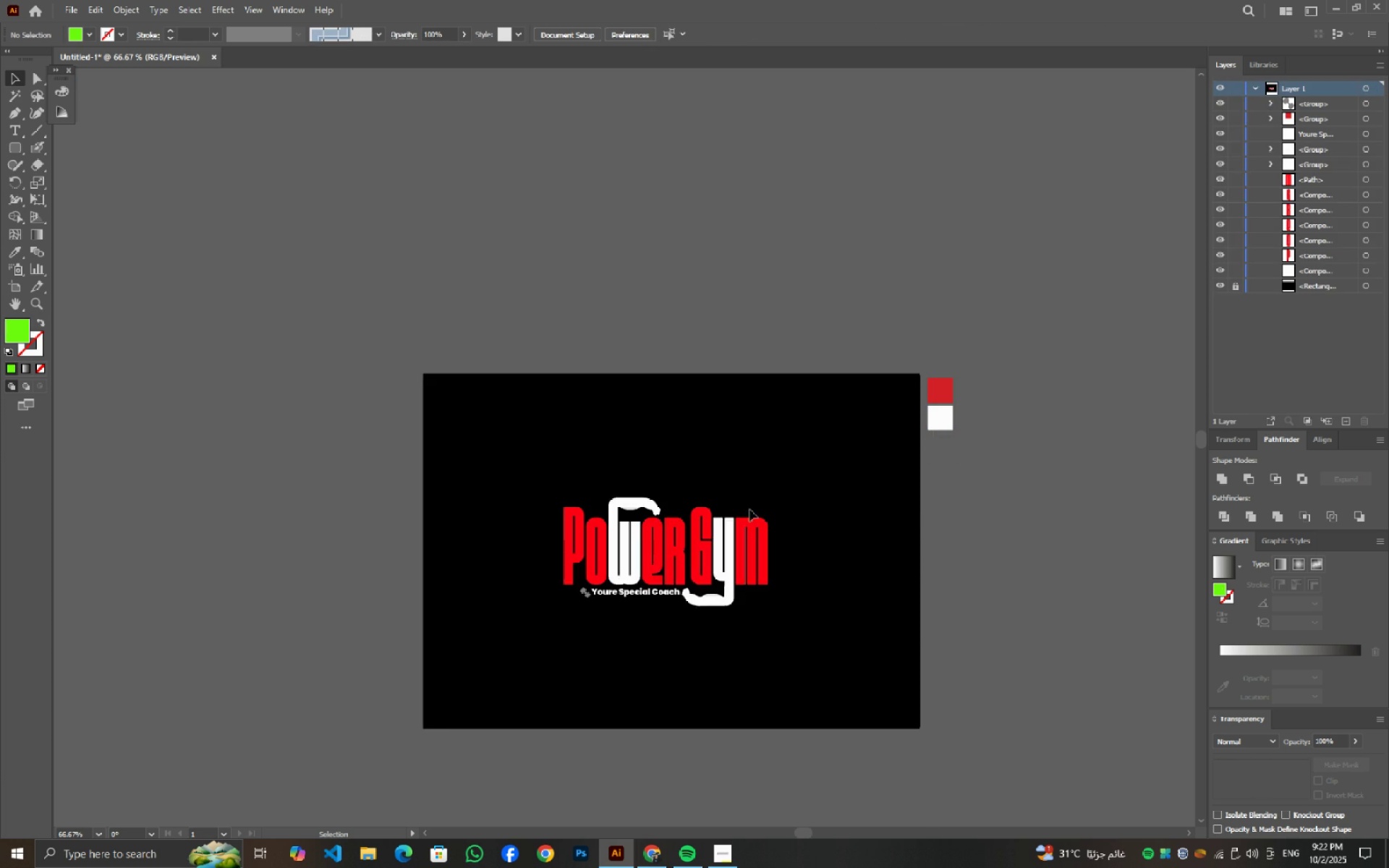 
scroll: coordinate [686, 517], scroll_direction: down, amount: 2.0